 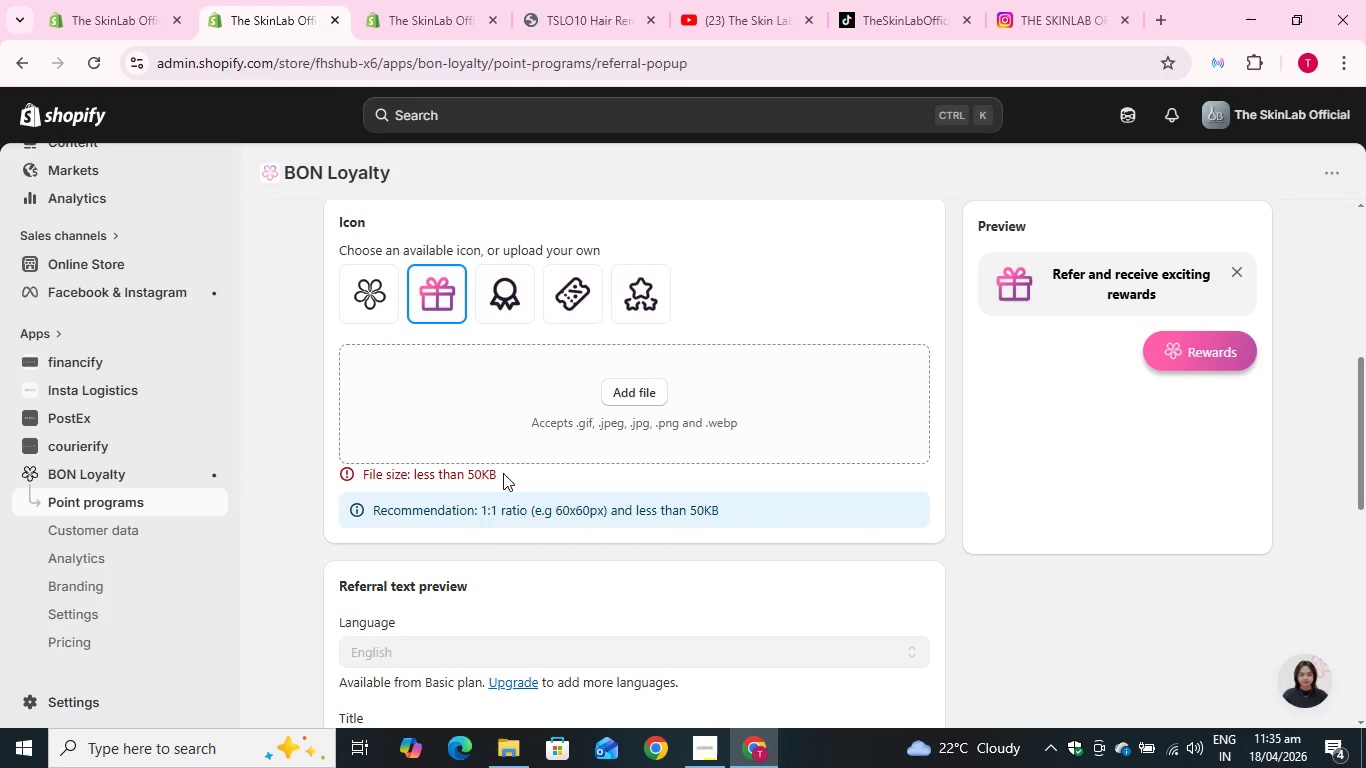 
scroll: coordinate [483, 547], scroll_direction: down, amount: 3.0
 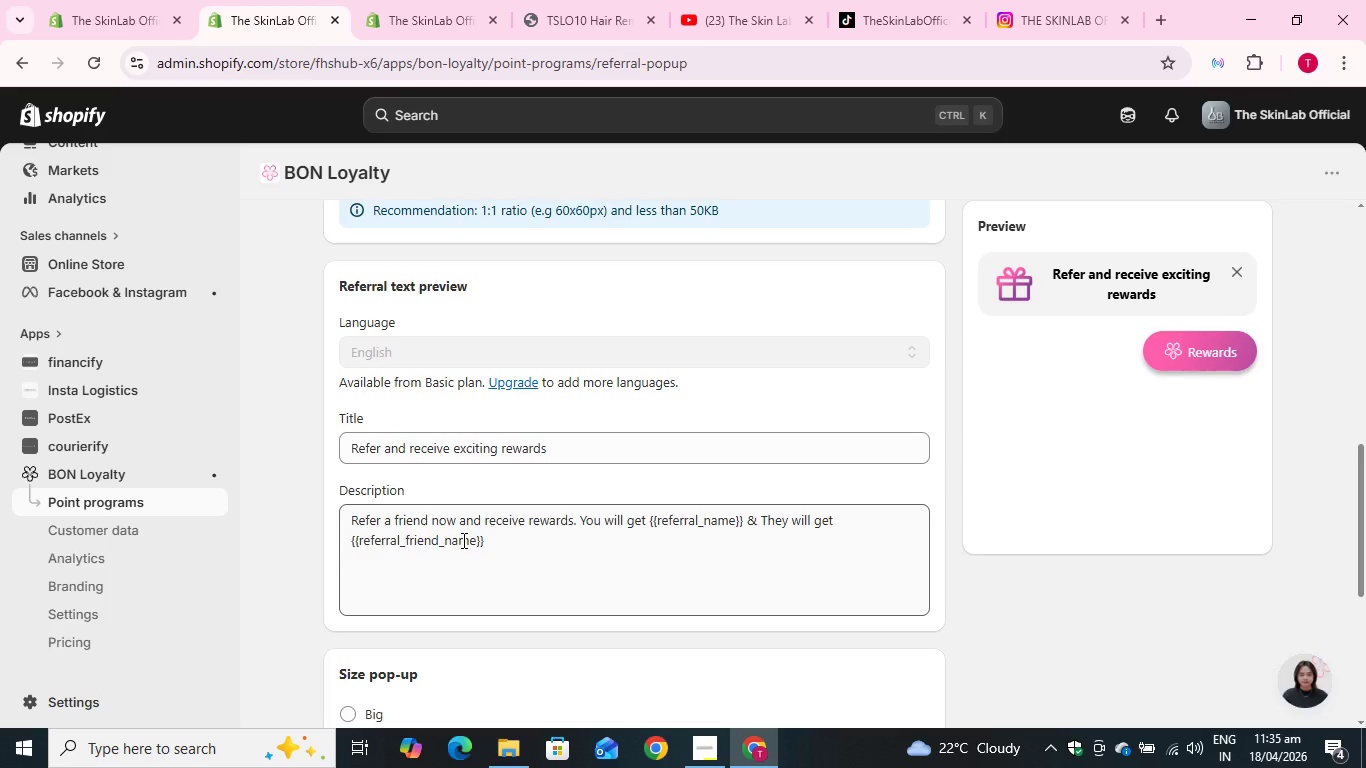 
wait(18.44)
 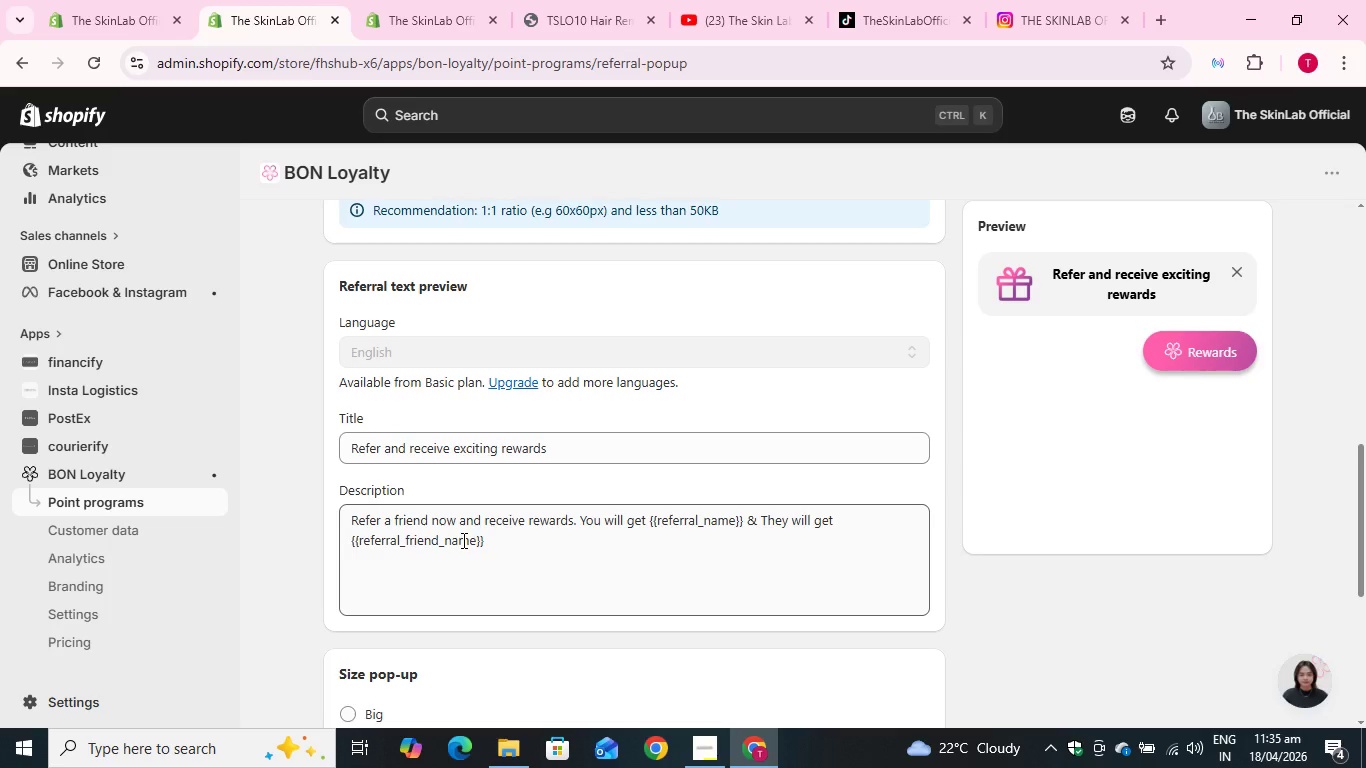 
left_click_drag(start_coordinate=[463, 539], to_coordinate=[409, 542])
 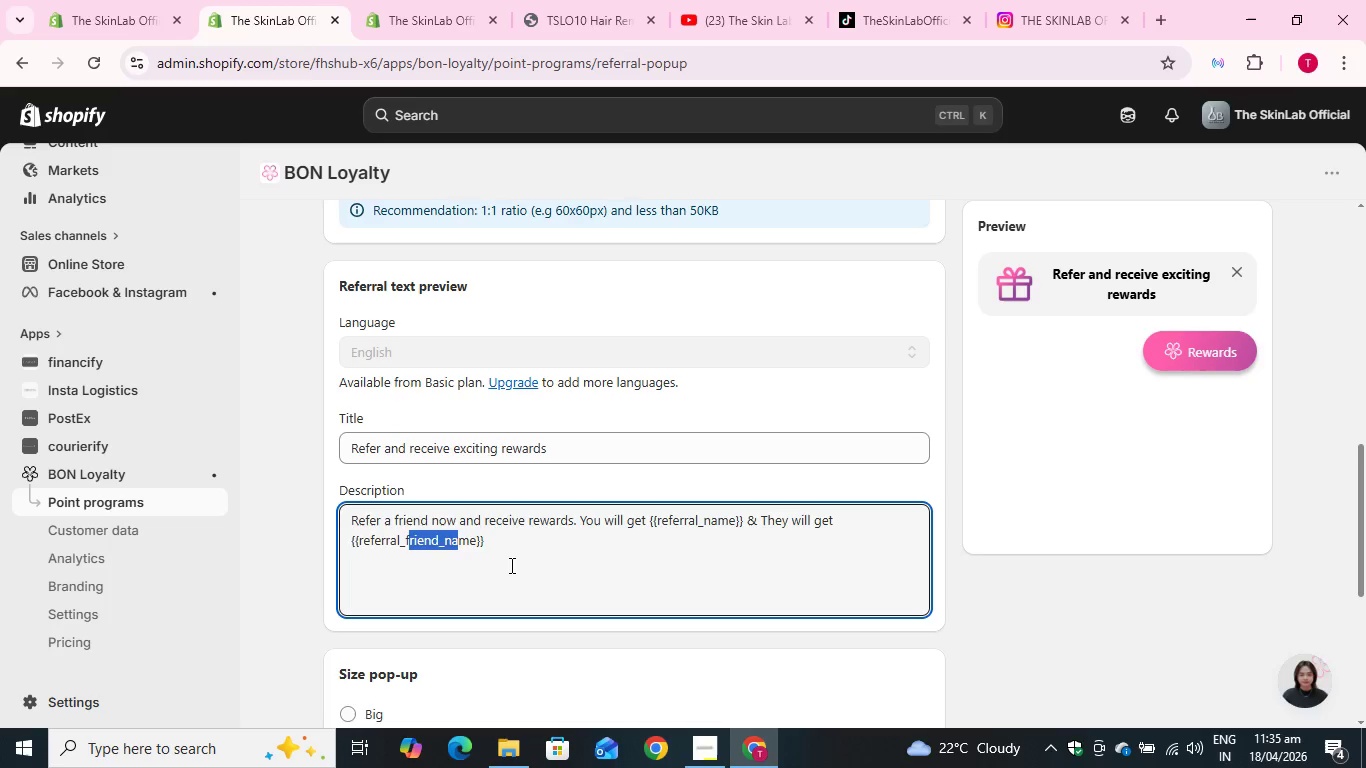 
left_click([510, 565])
 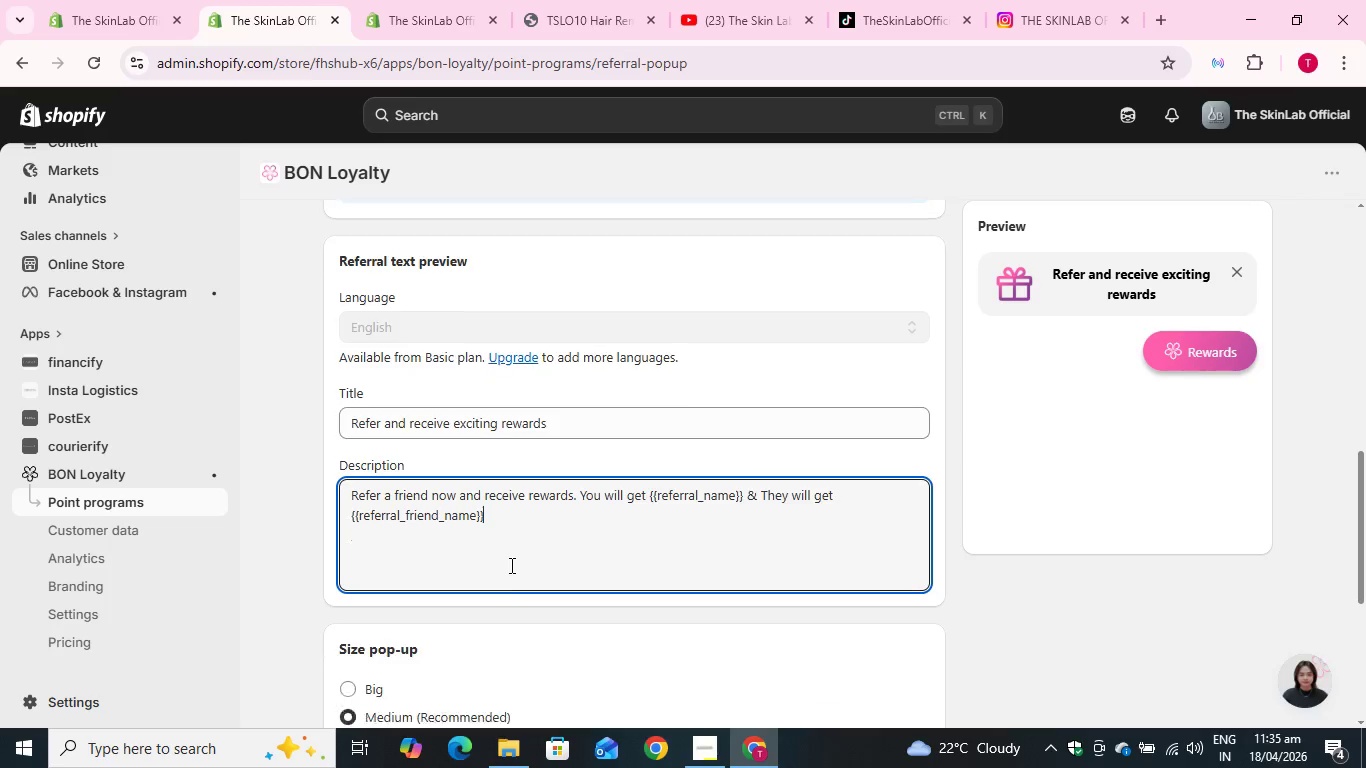 
scroll: coordinate [474, 581], scroll_direction: down, amount: 3.0
 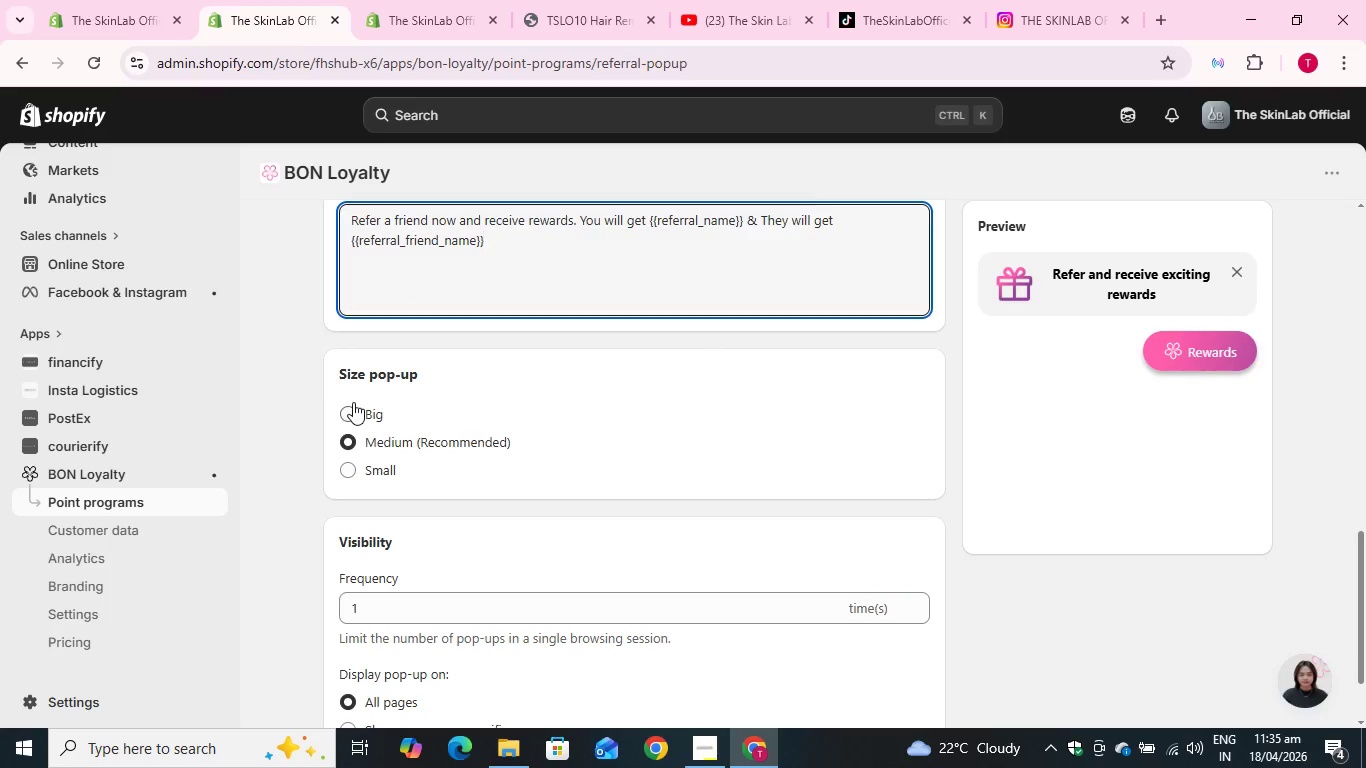 
left_click([349, 409])
 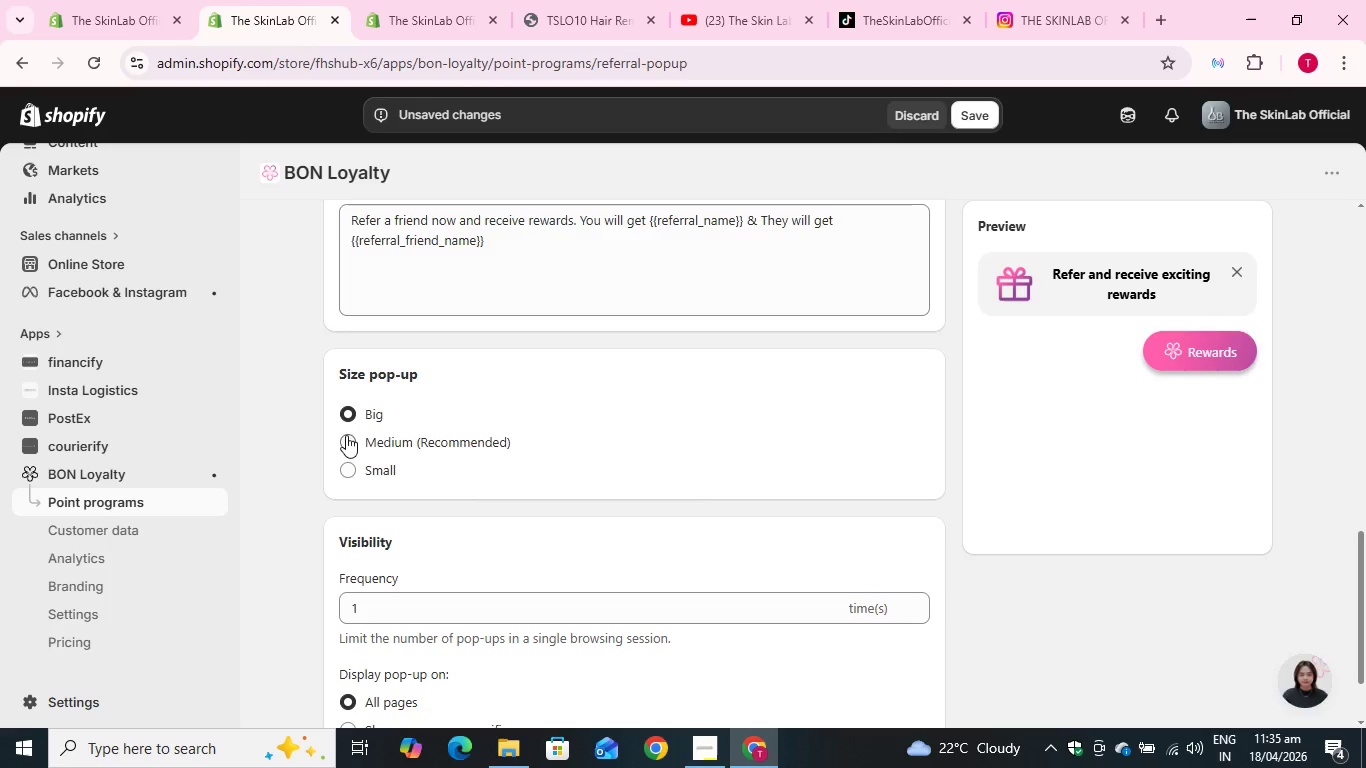 
left_click([352, 439])
 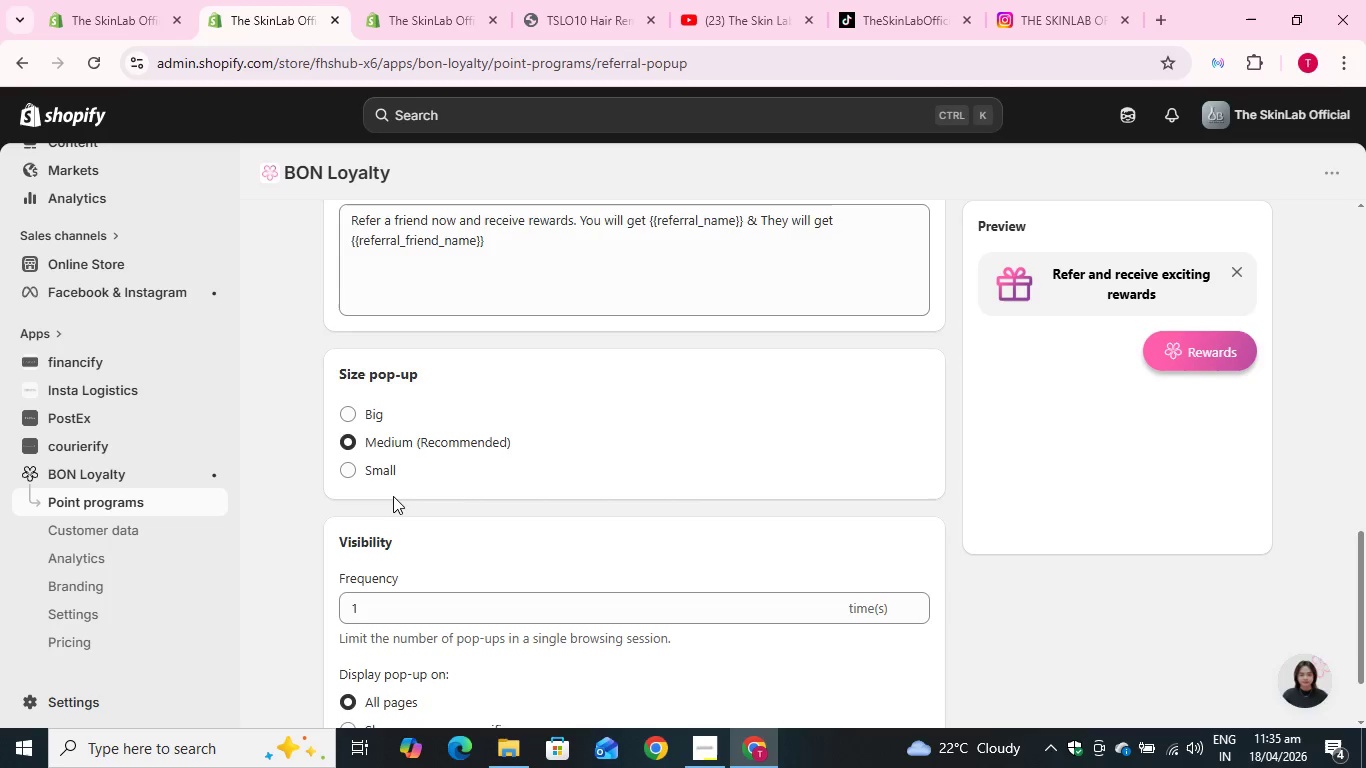 
scroll: coordinate [438, 581], scroll_direction: down, amount: 3.0
 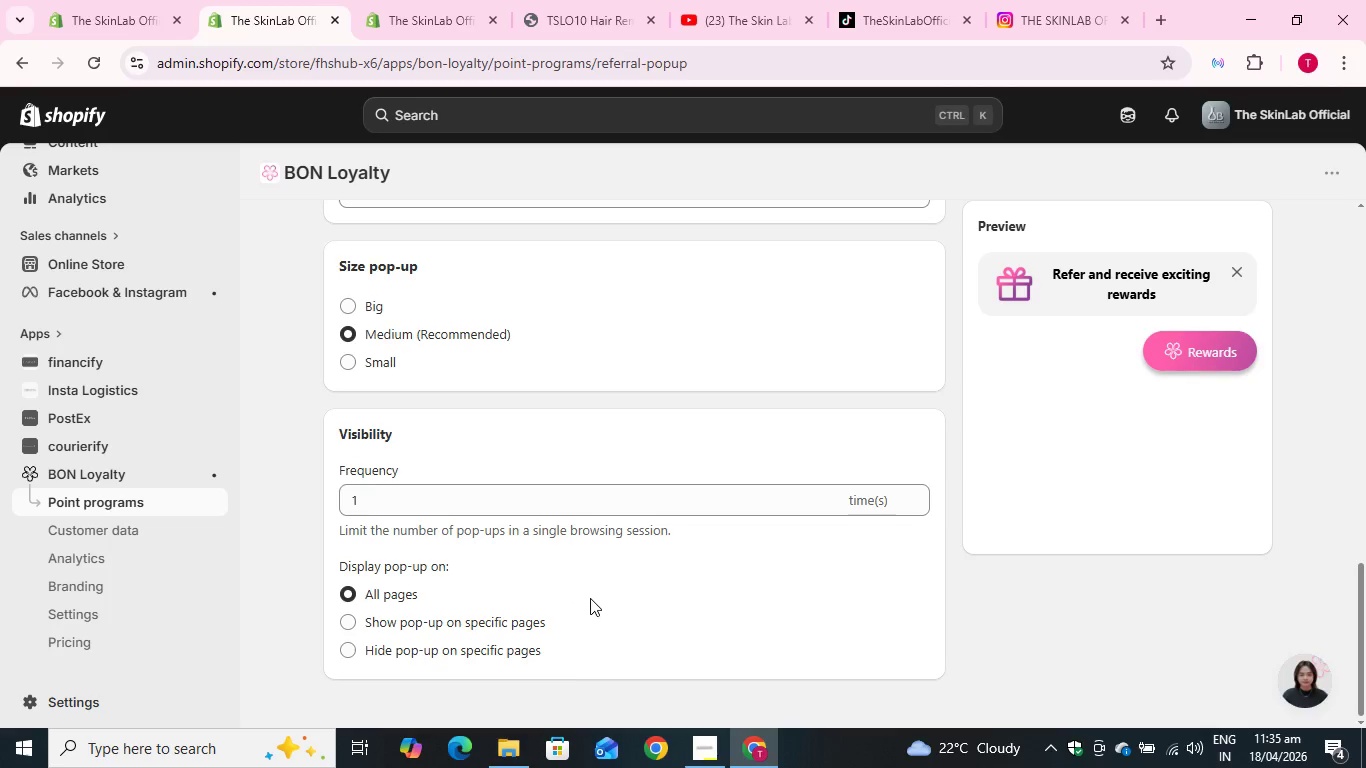 
scroll: coordinate [666, 335], scroll_direction: up, amount: 21.0
 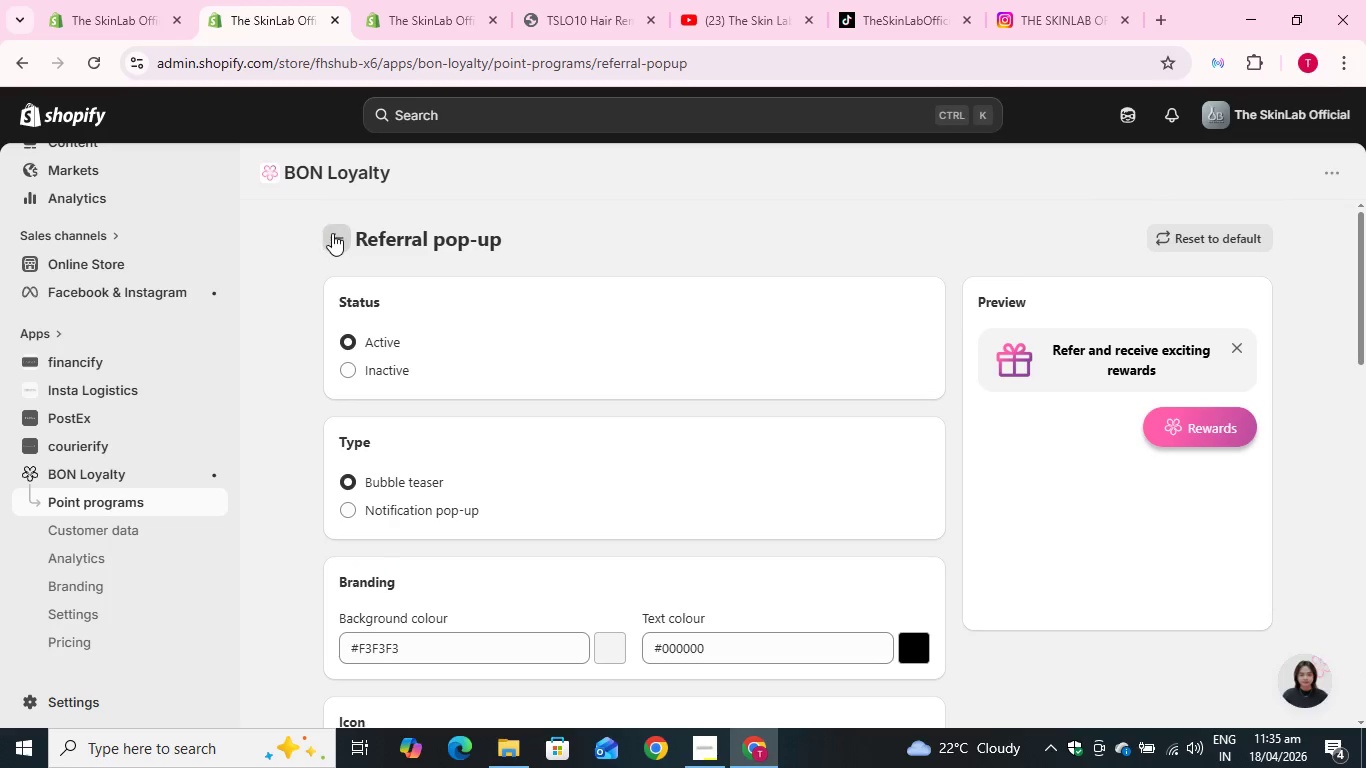 
left_click([332, 234])
 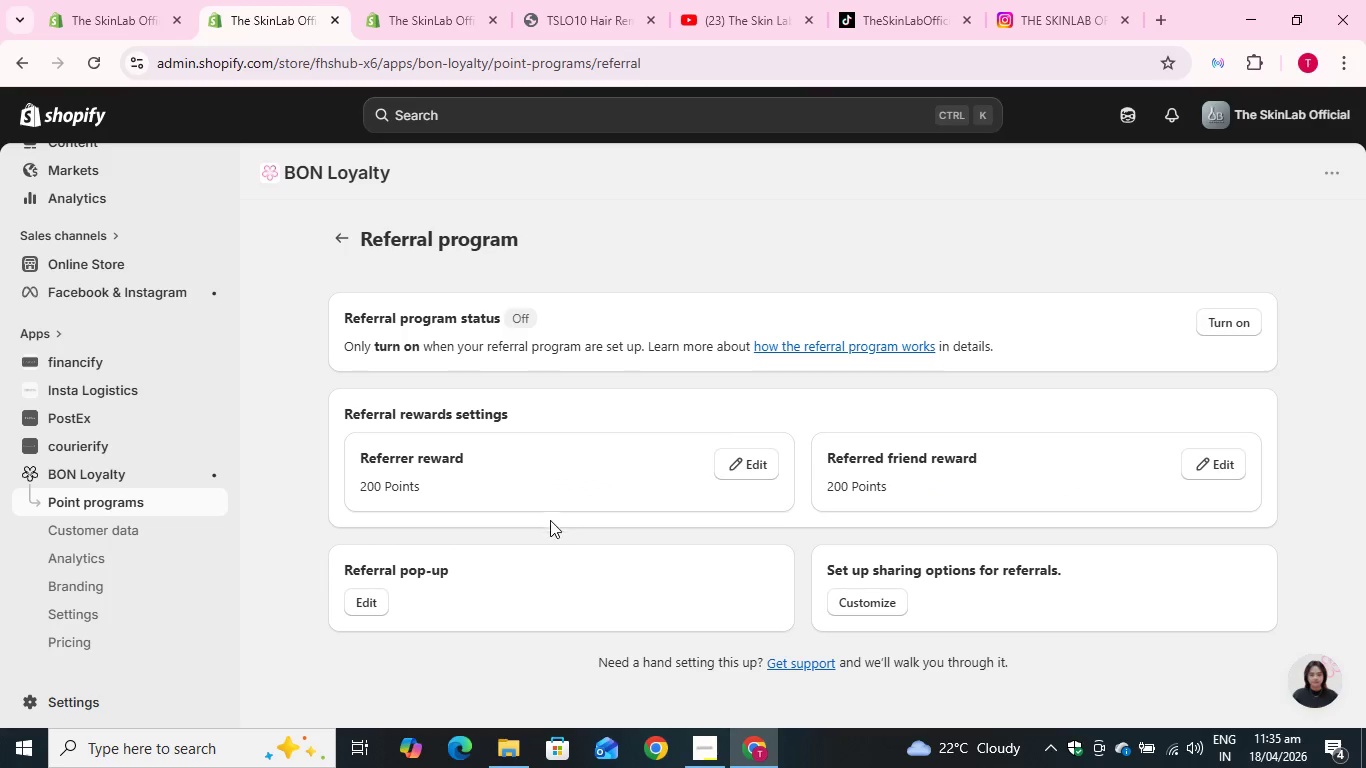 
wait(8.11)
 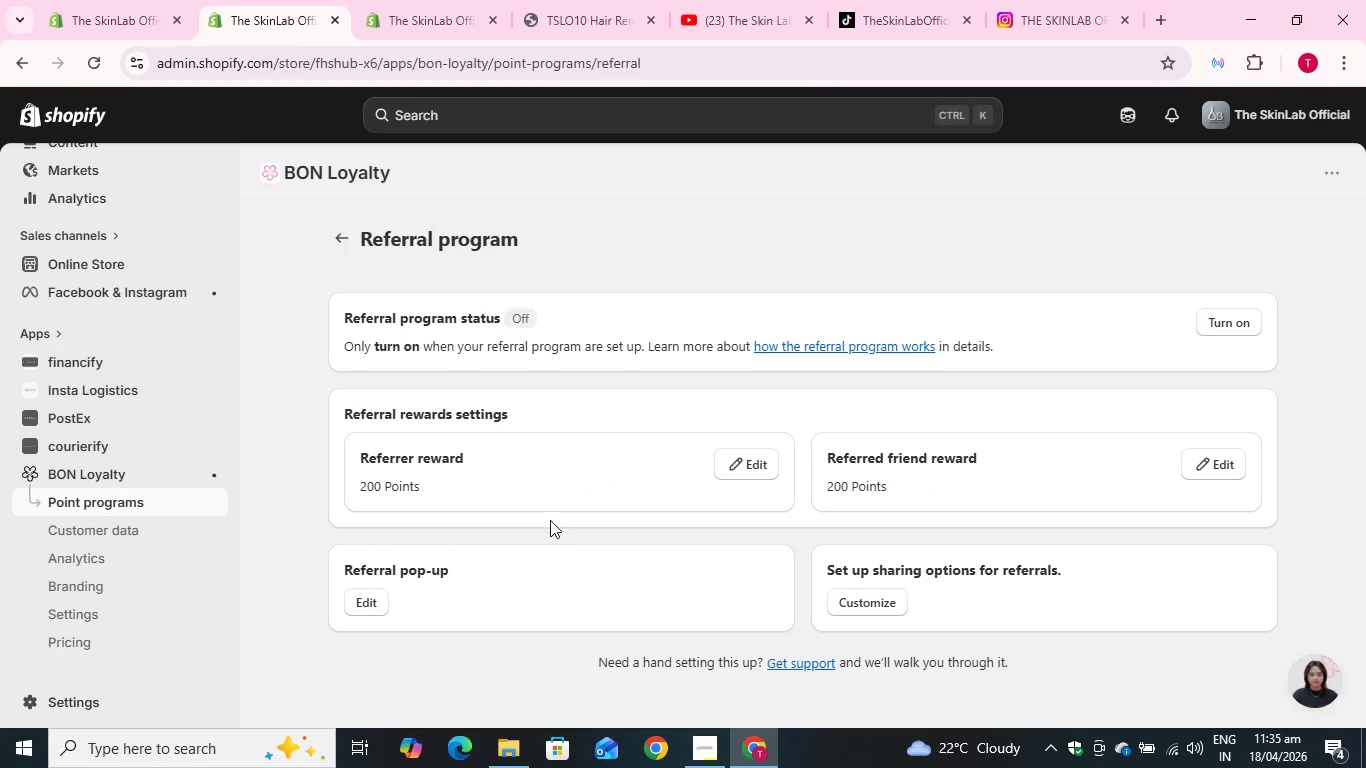 
left_click([329, 238])
 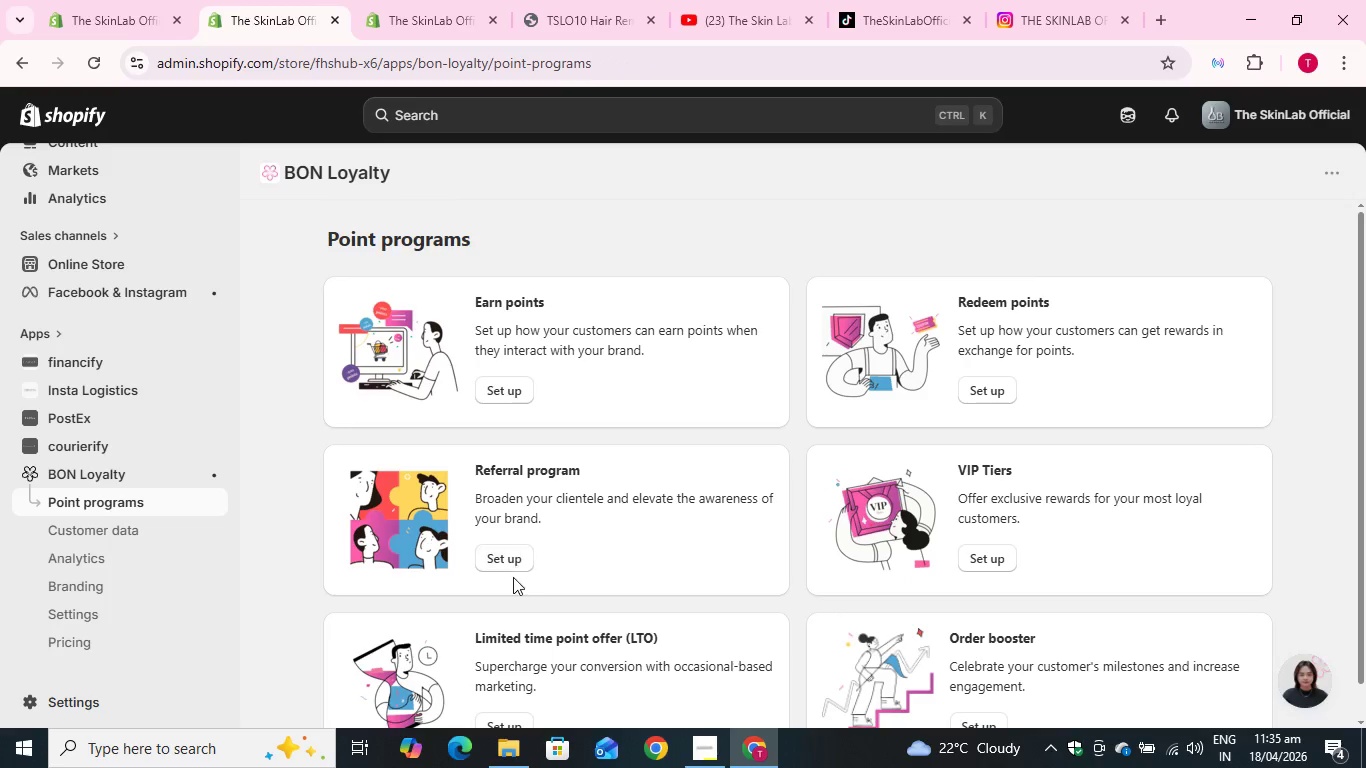 
left_click([505, 552])
 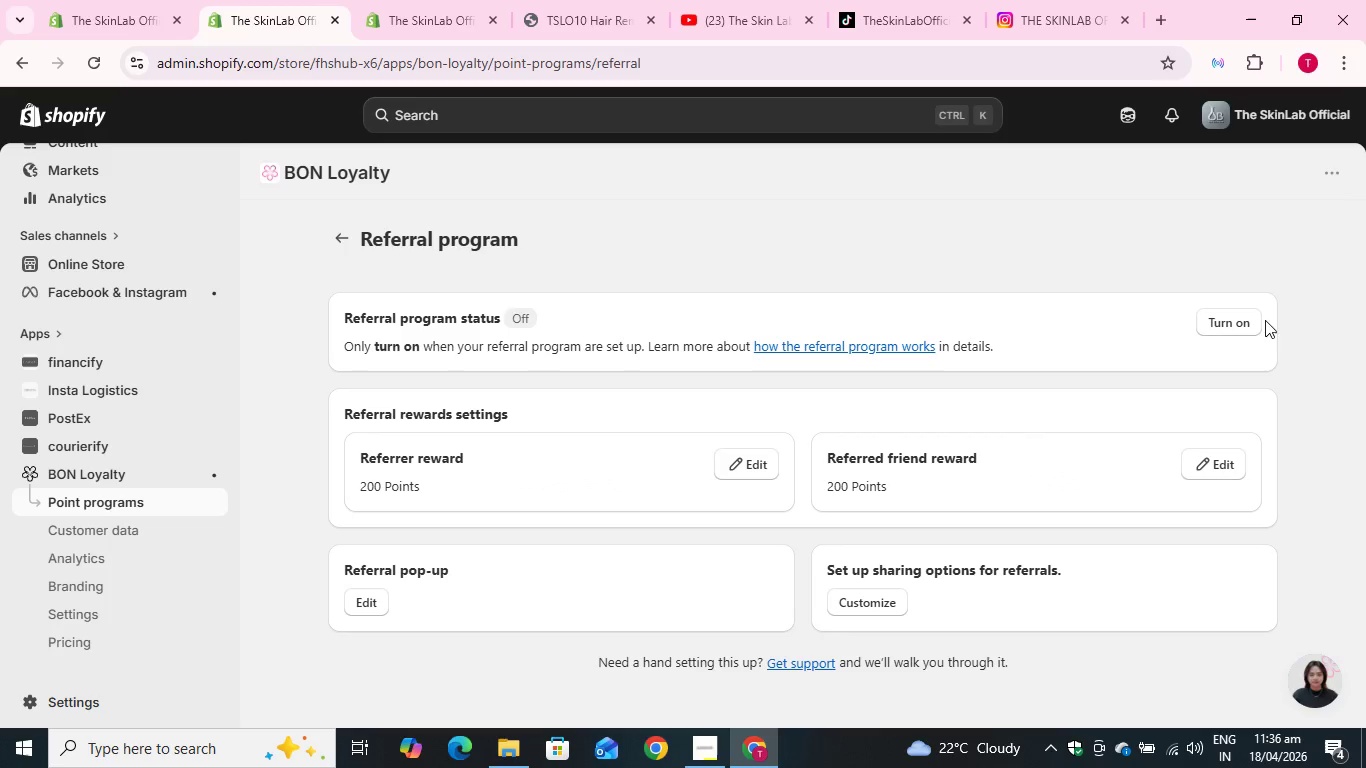 
left_click([1227, 320])
 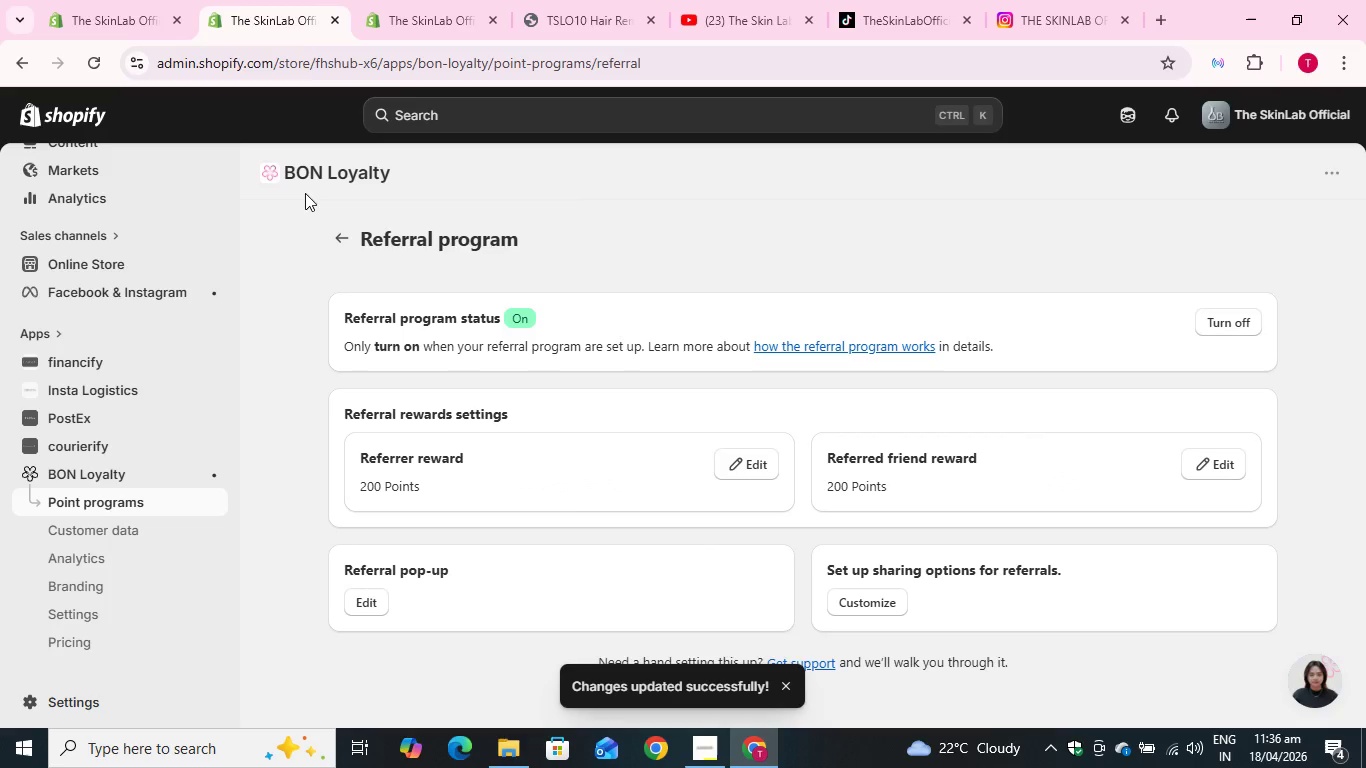 
left_click([345, 240])
 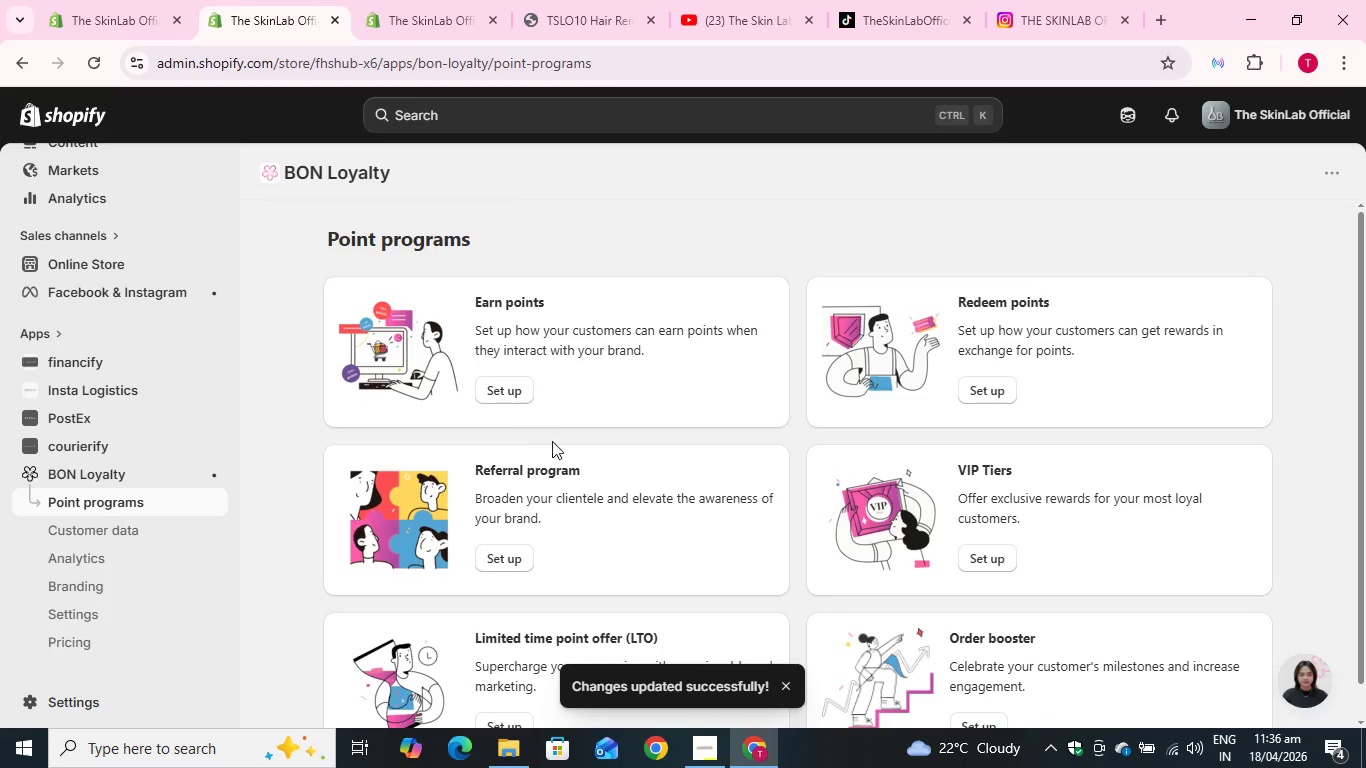 
scroll: coordinate [563, 459], scroll_direction: down, amount: 4.0